 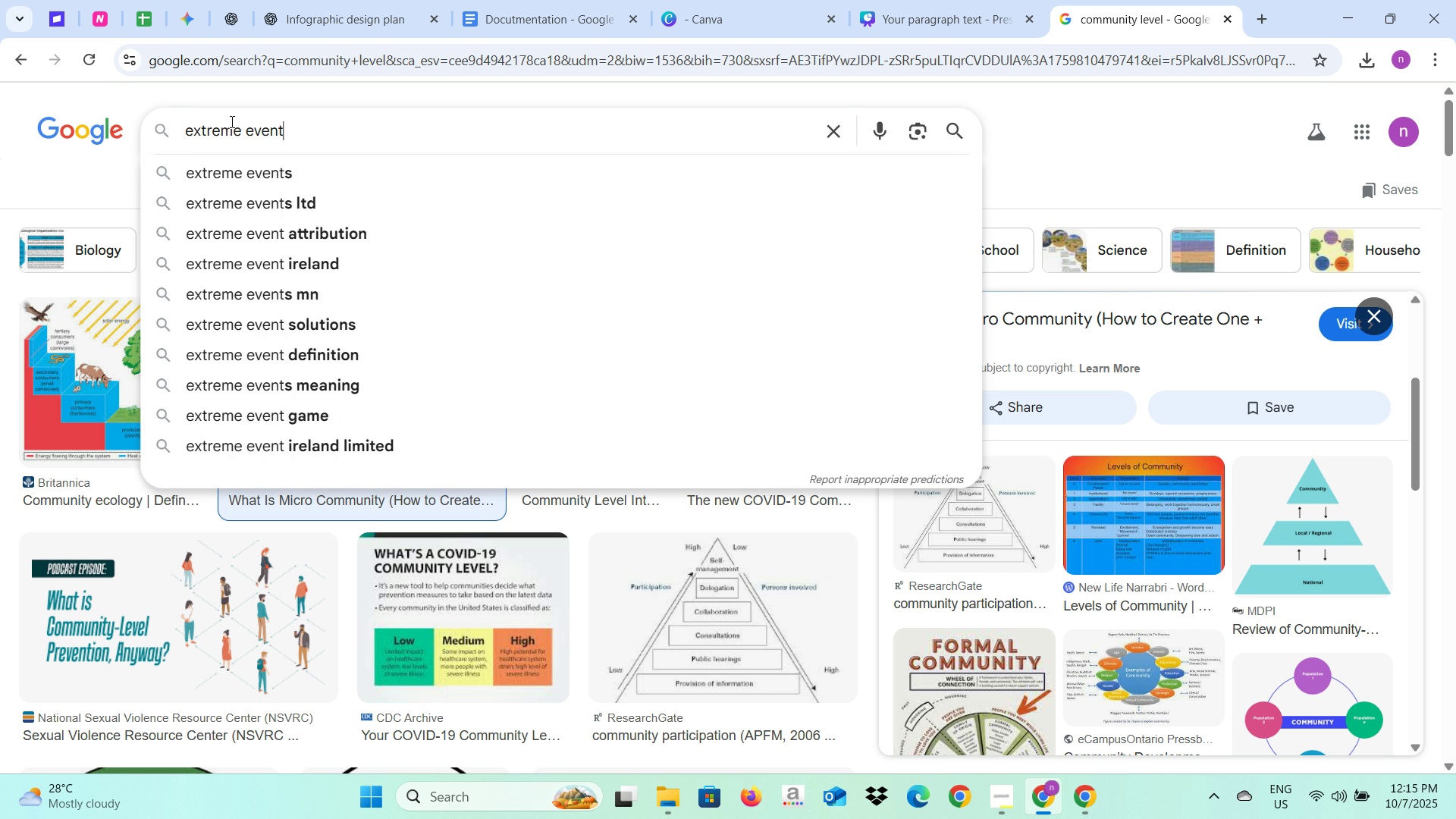 
key(Enter)
 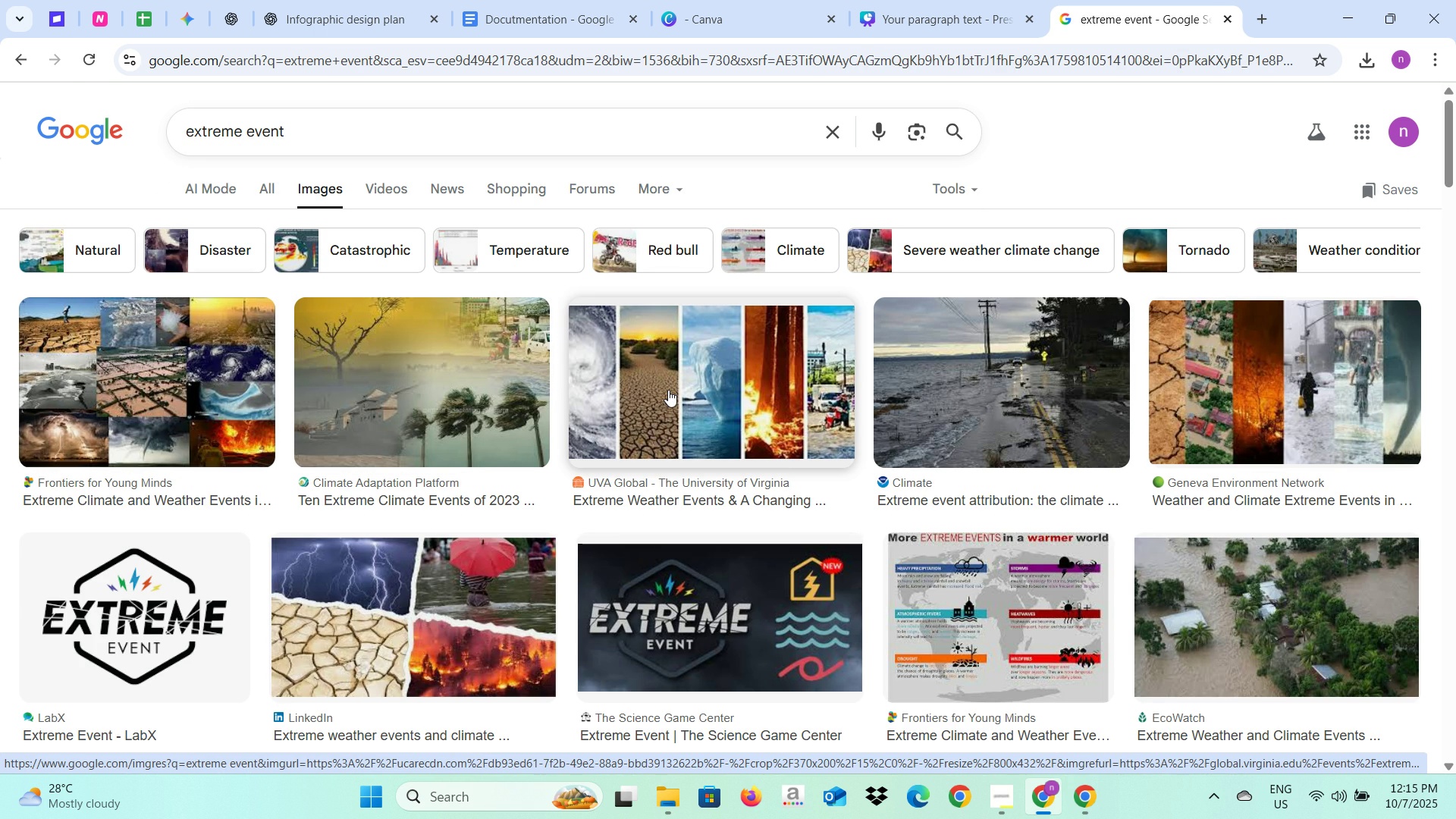 
wait(6.62)
 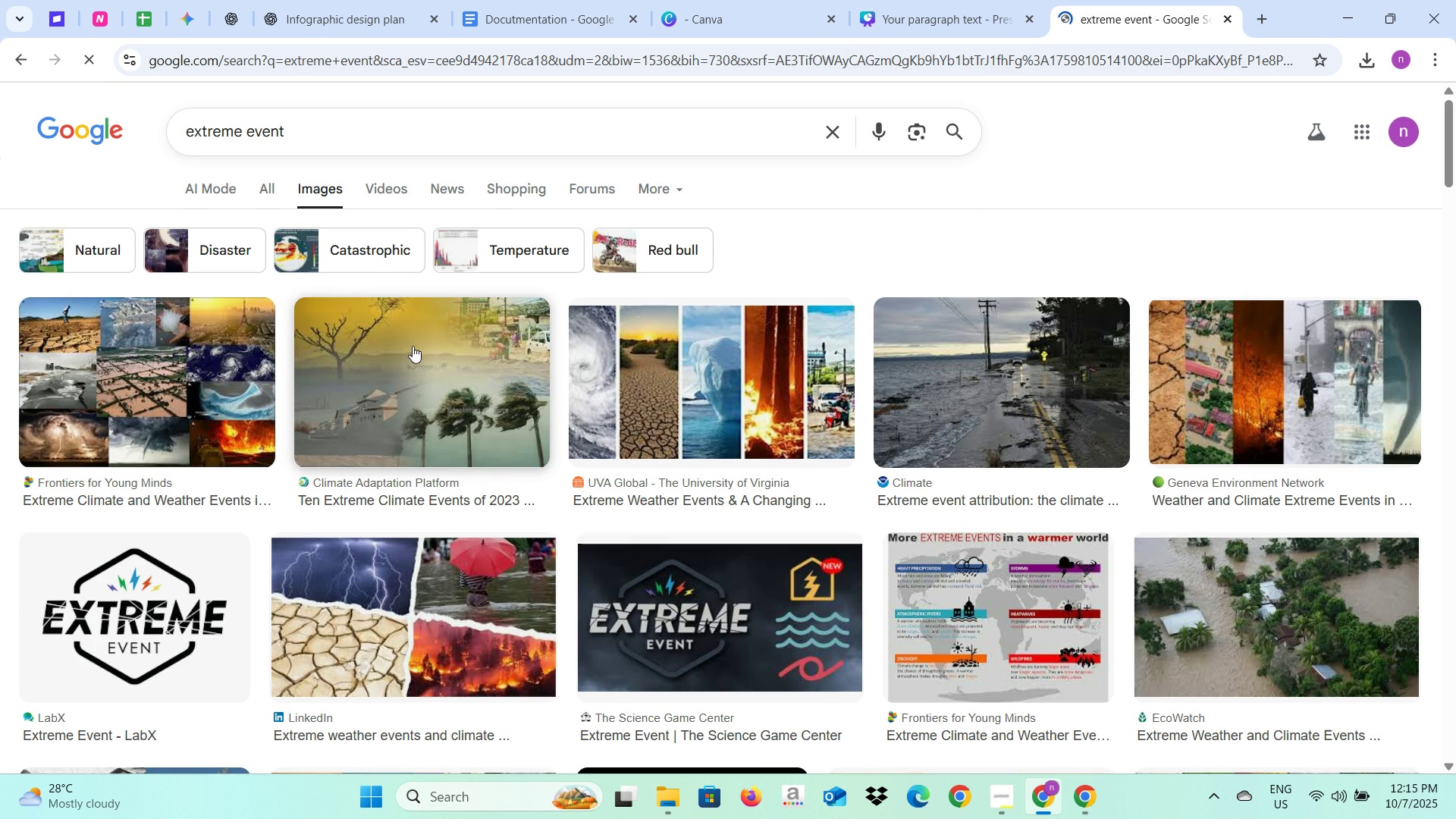 
left_click([670, 389])
 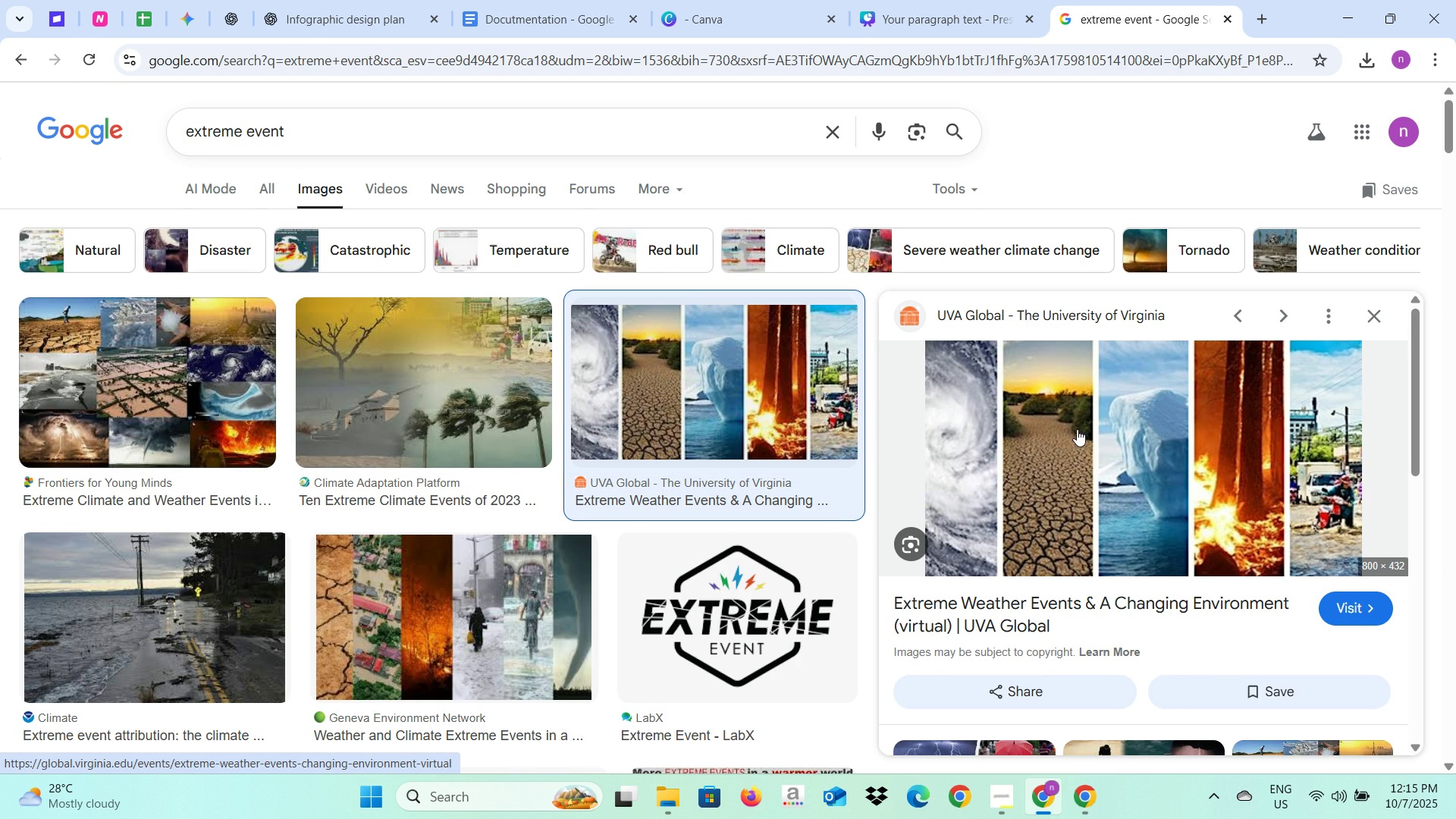 
right_click([1077, 428])
 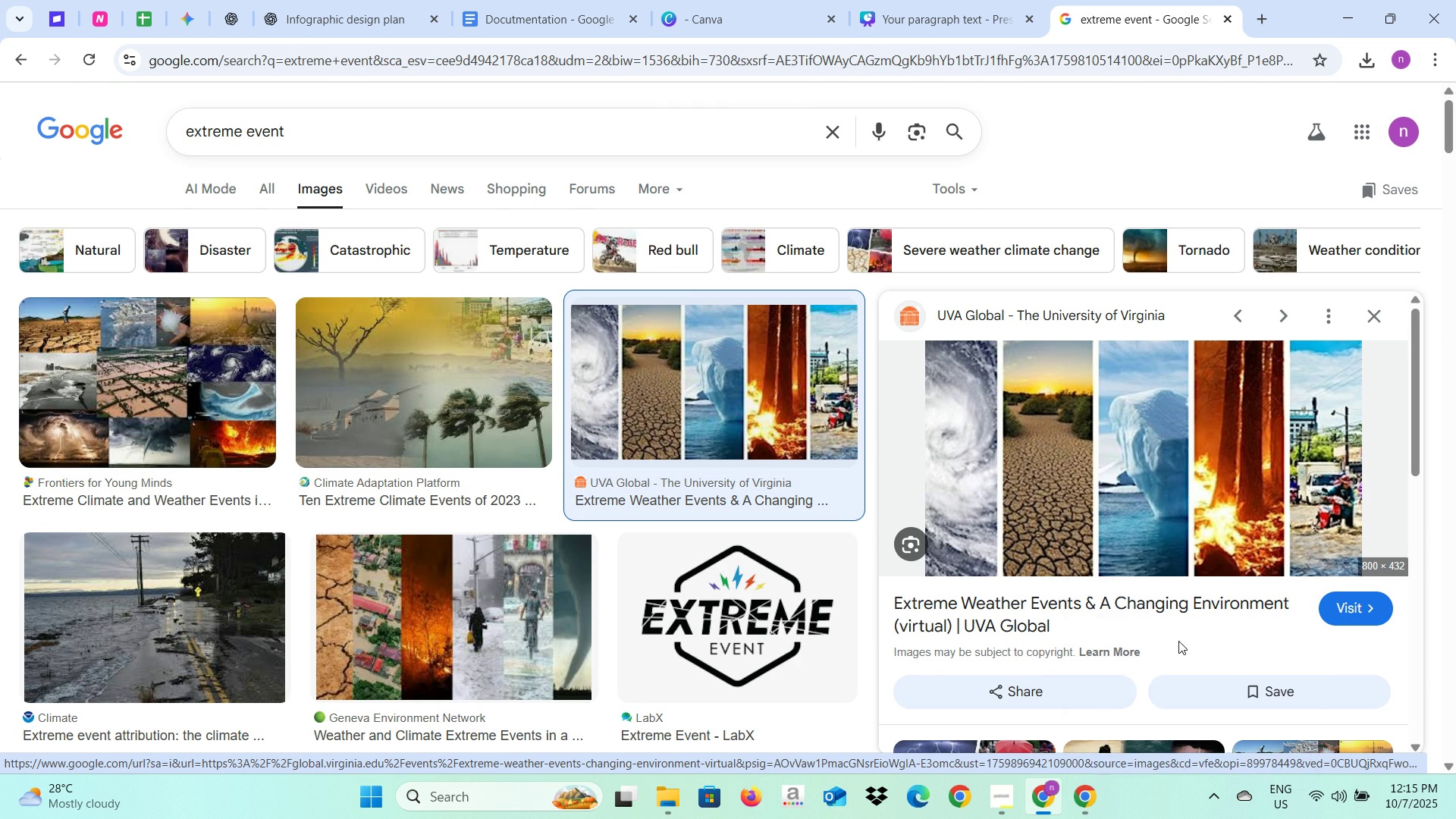 
left_click([1178, 641])
 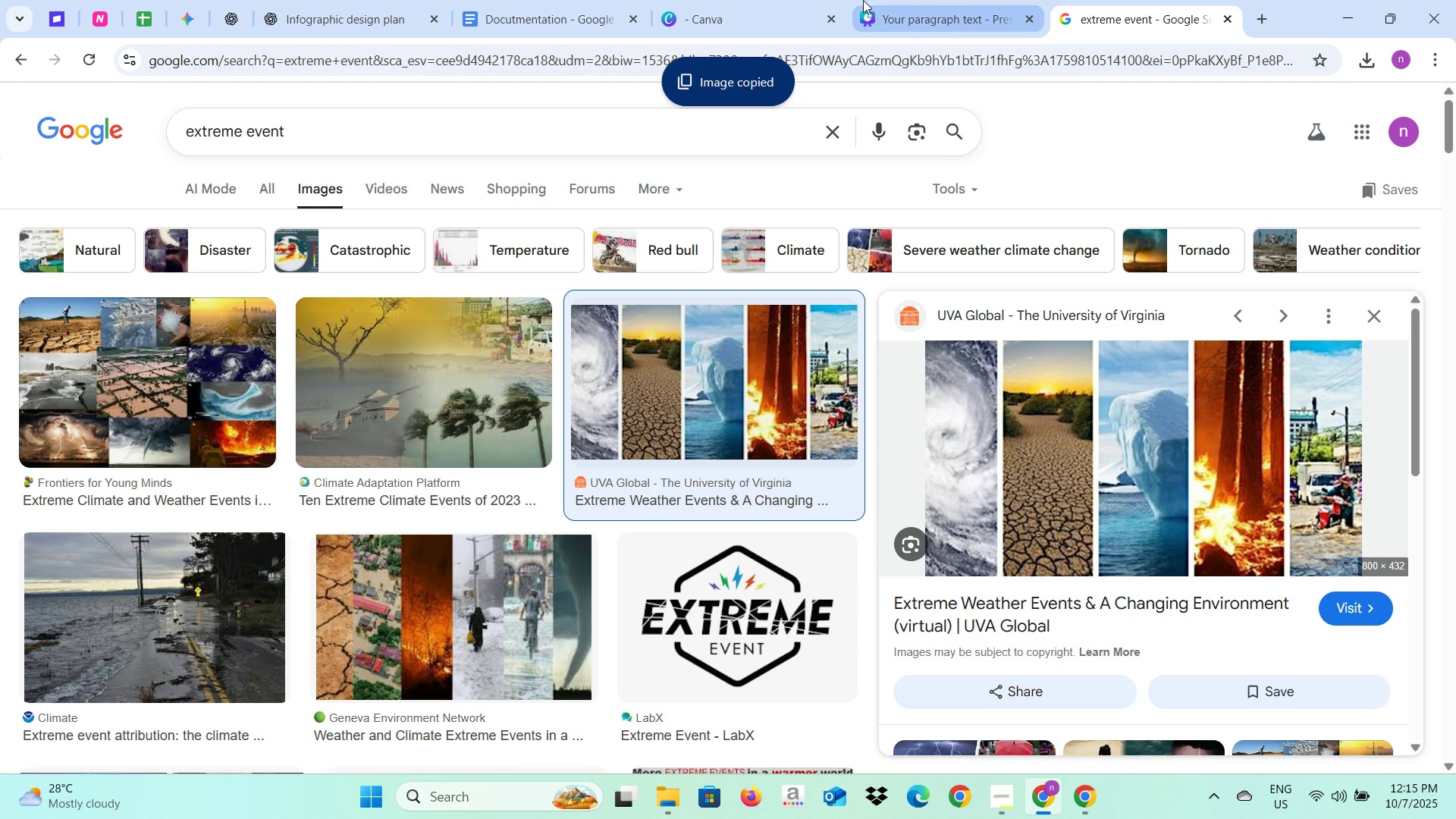 
left_click([895, 0])
 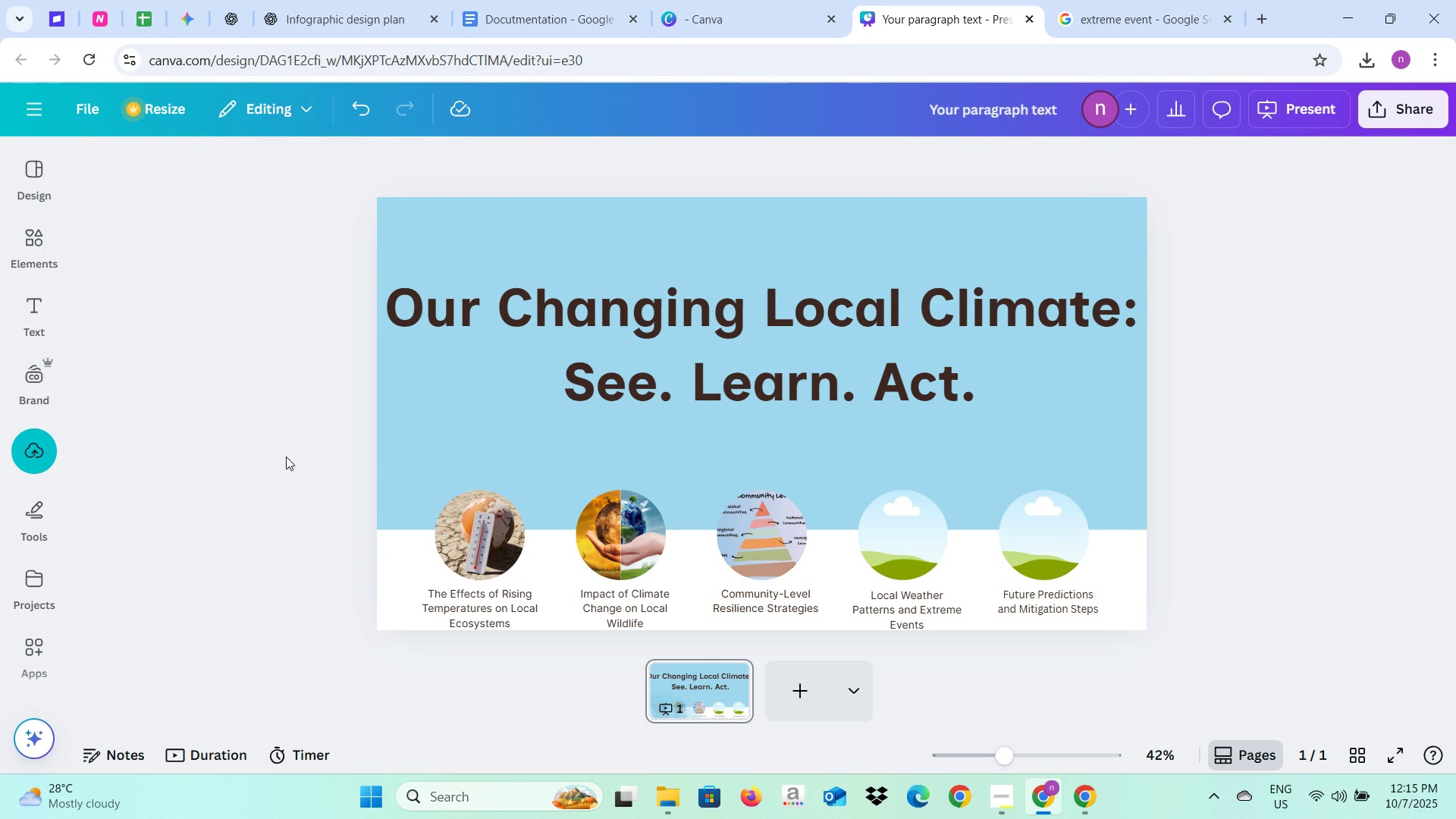 
left_click([285, 457])